 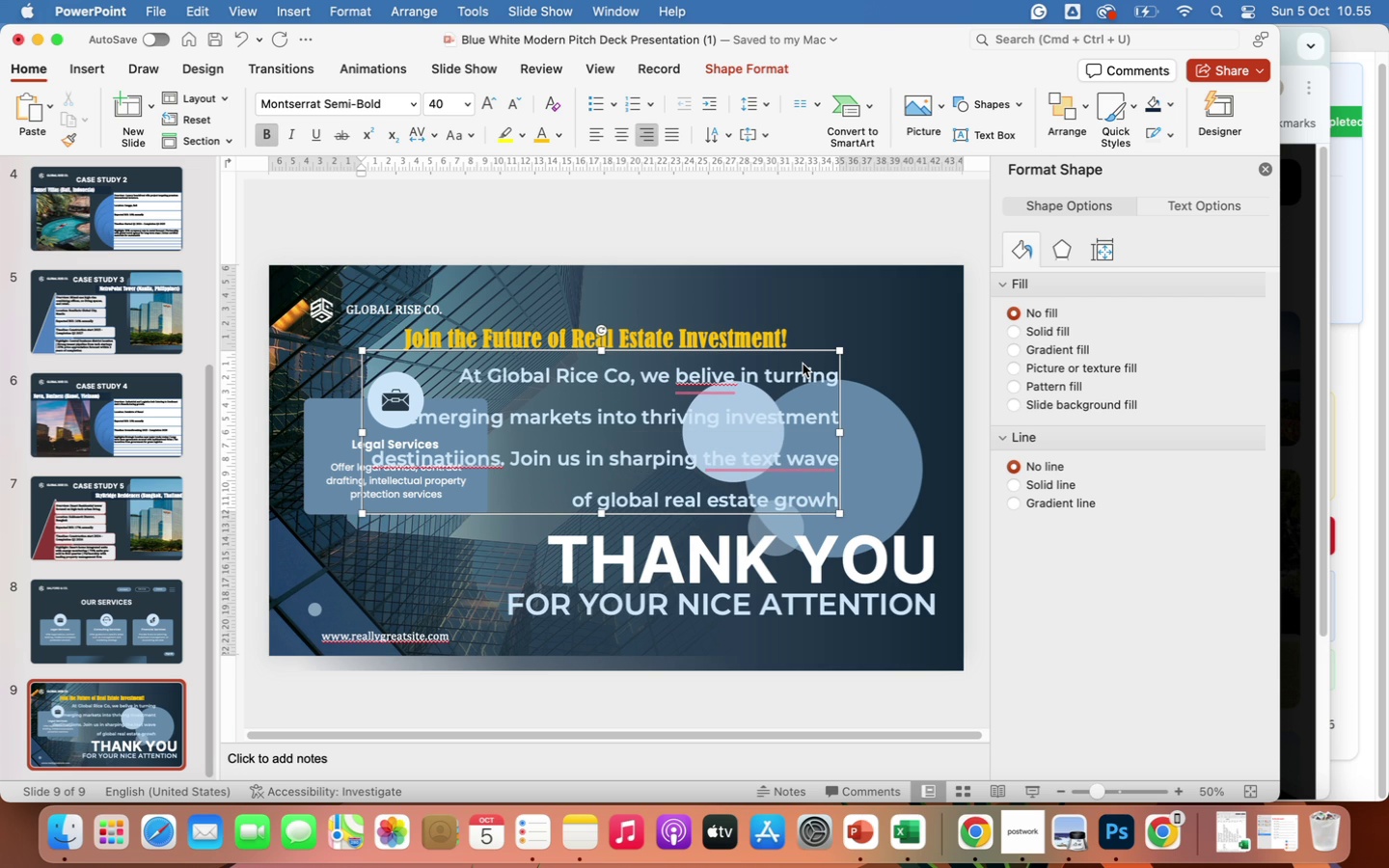 
key(Backspace)
type(th.)
 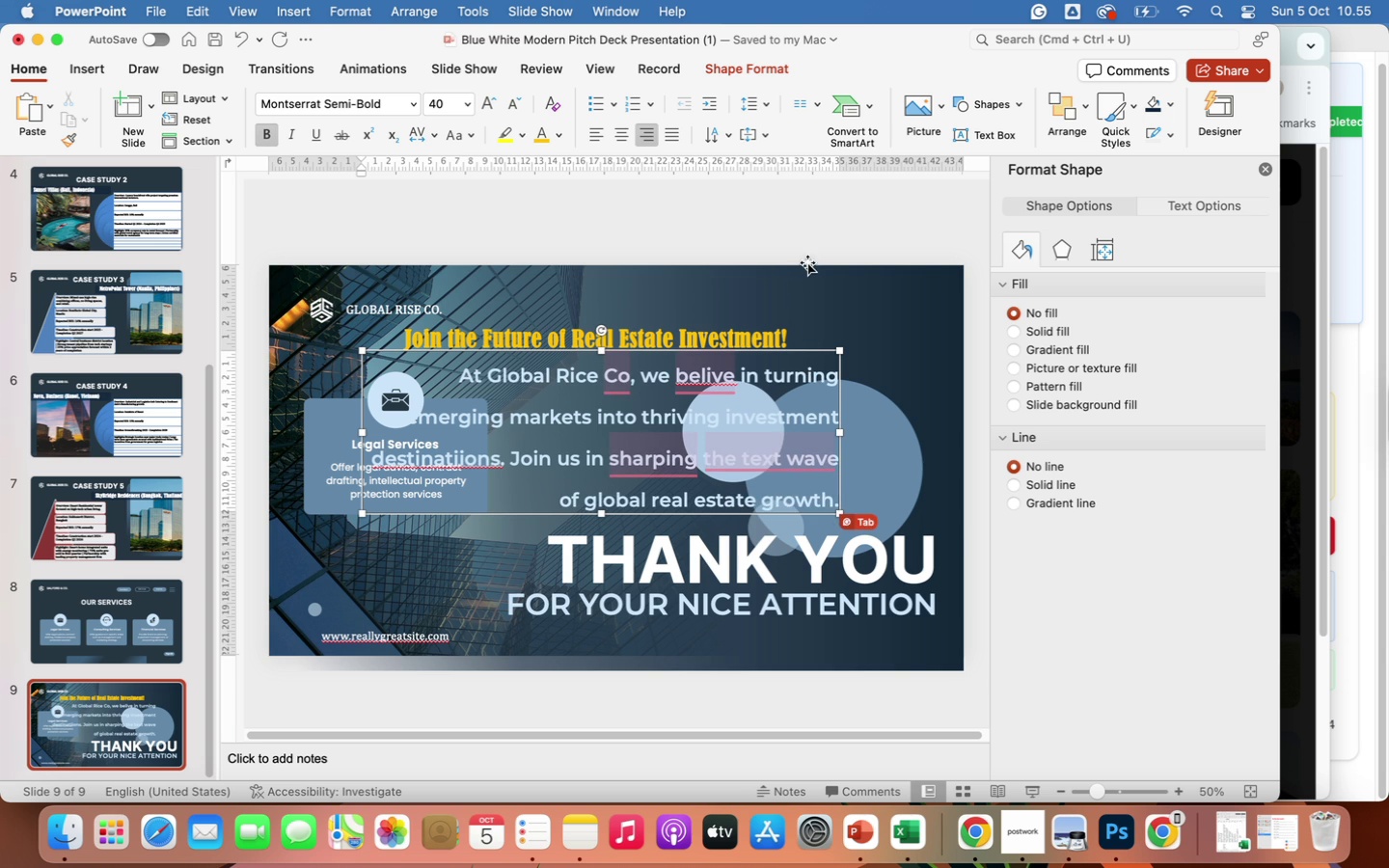 
left_click([620, 136])
 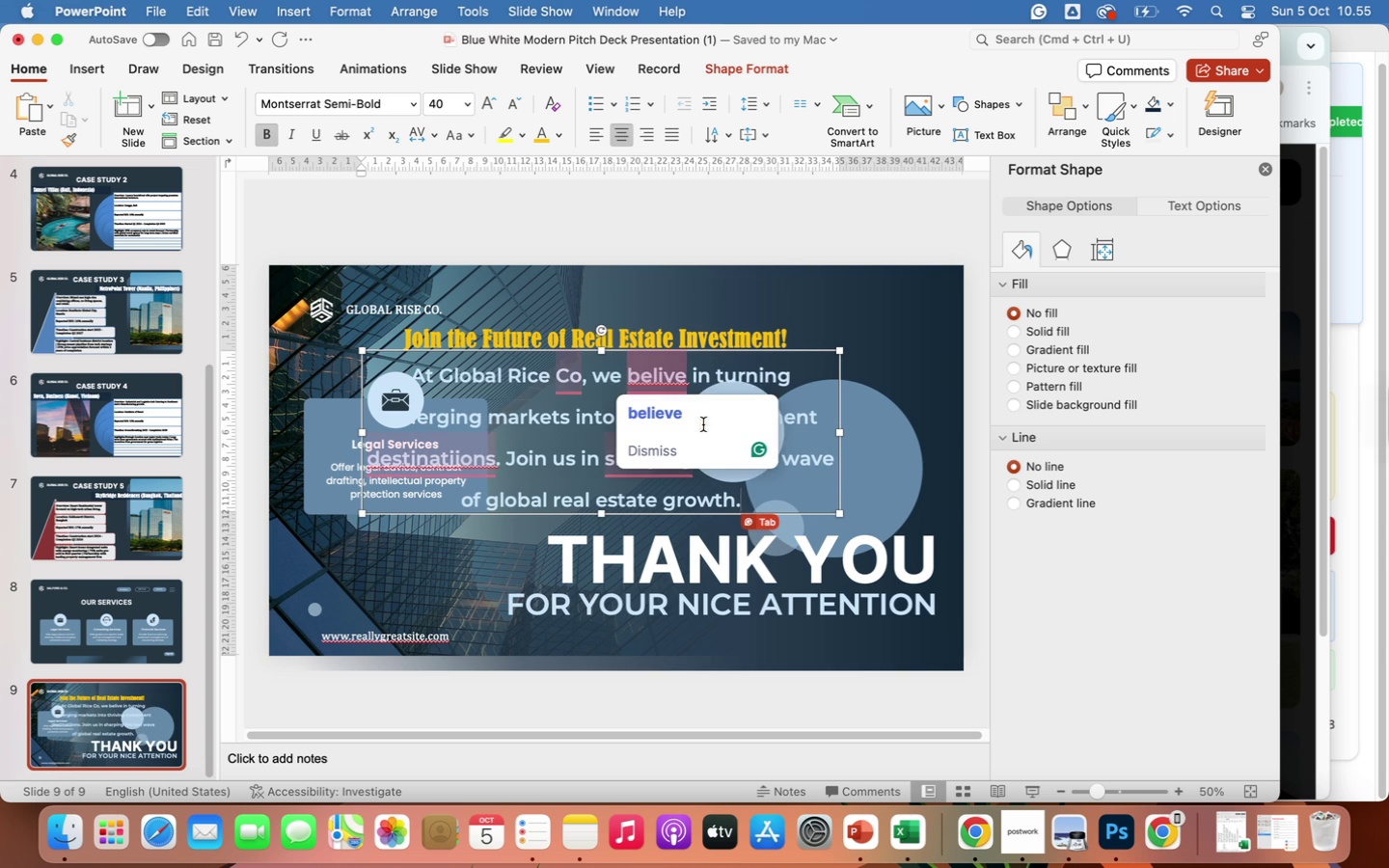 
key(Tab)
 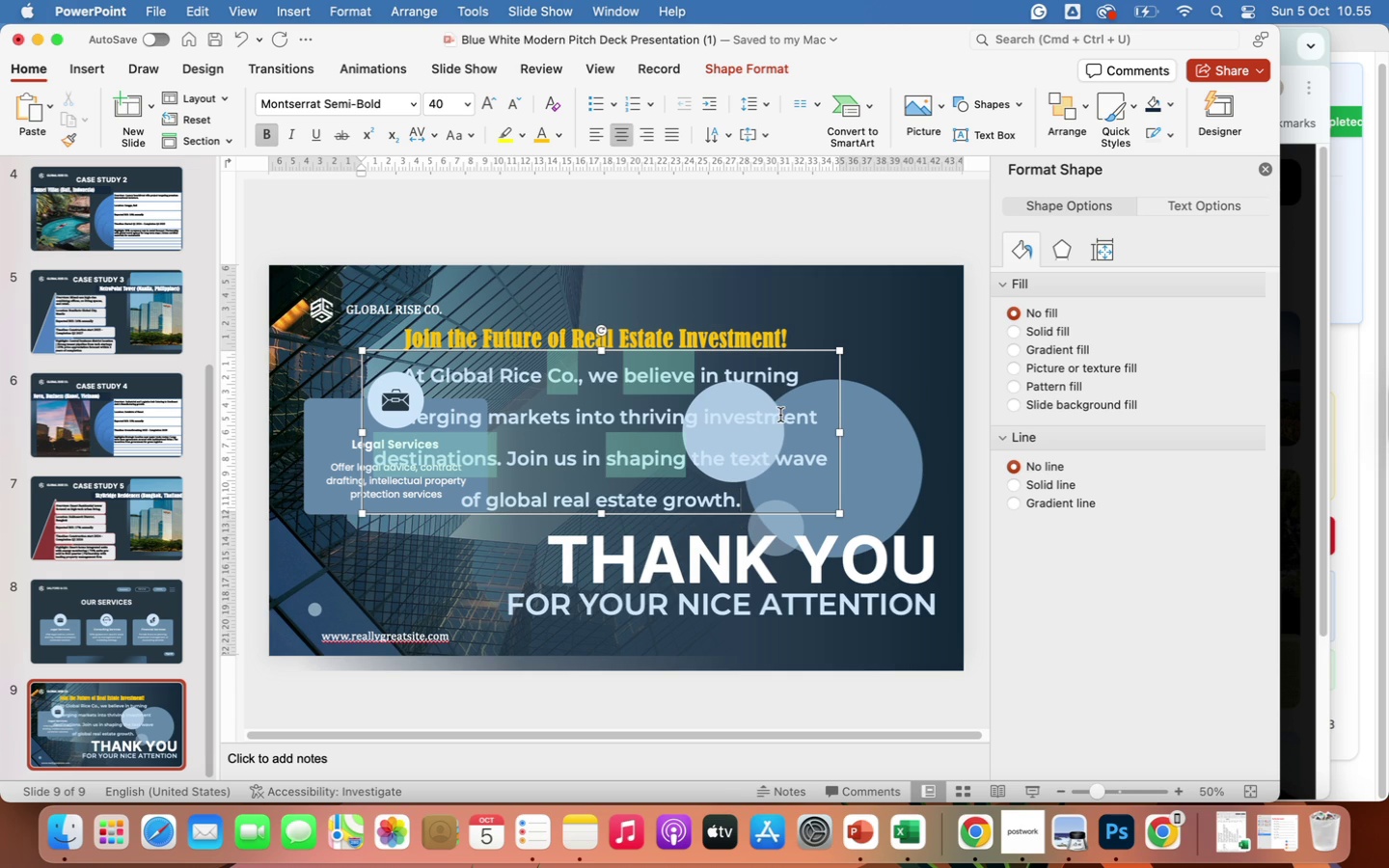 
left_click([750, 106])
 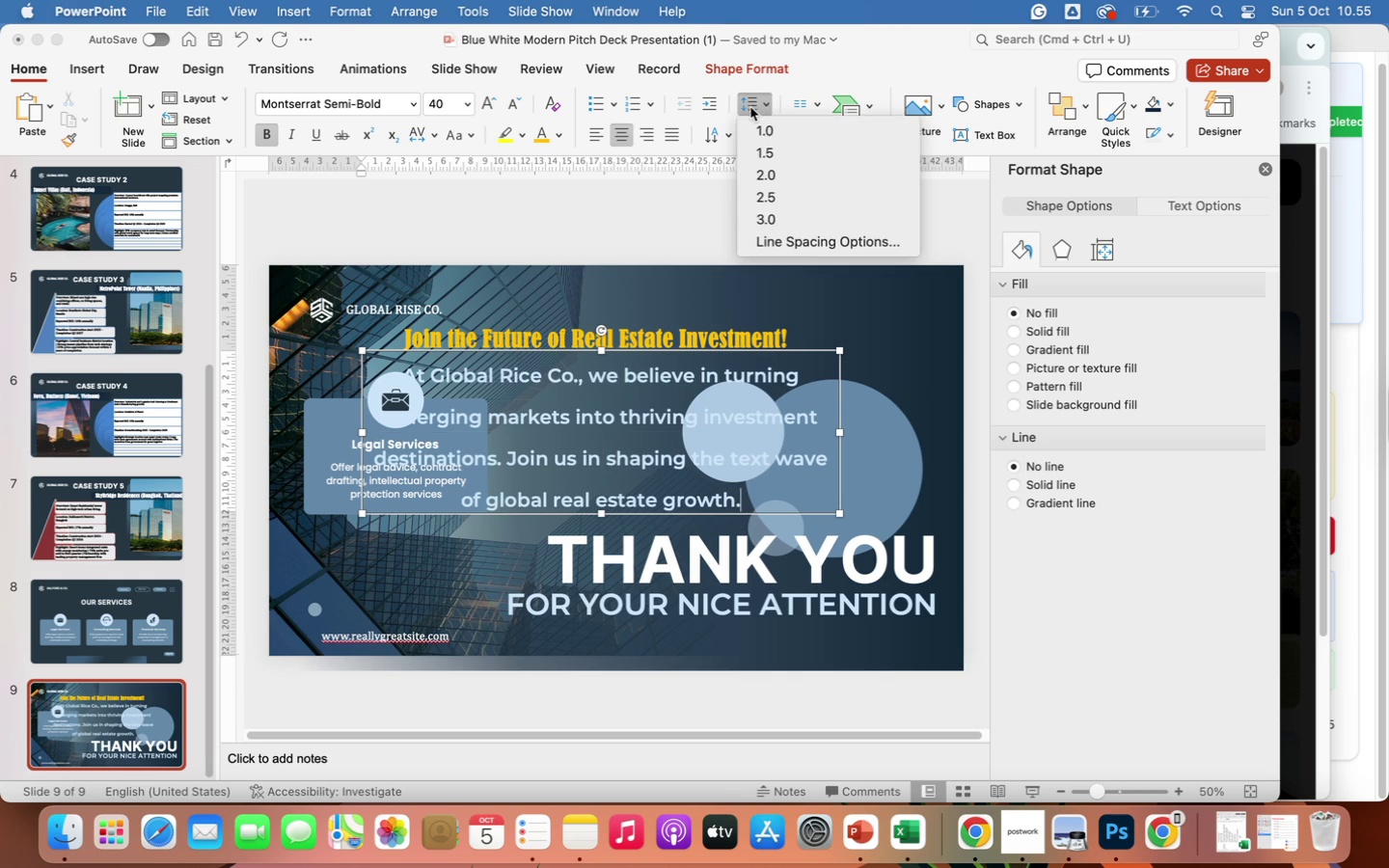 
left_click([758, 125])
 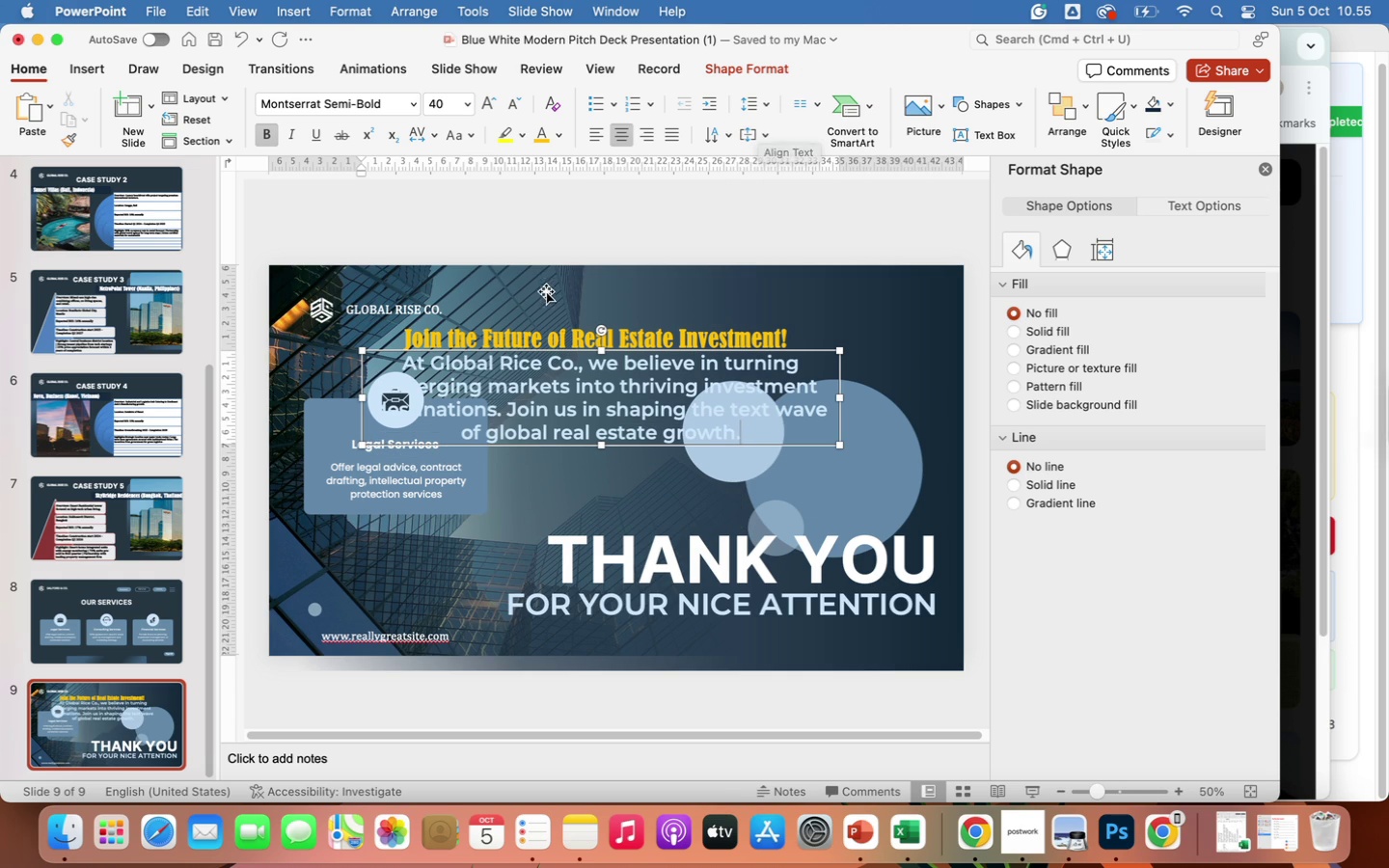 
left_click([487, 351])
 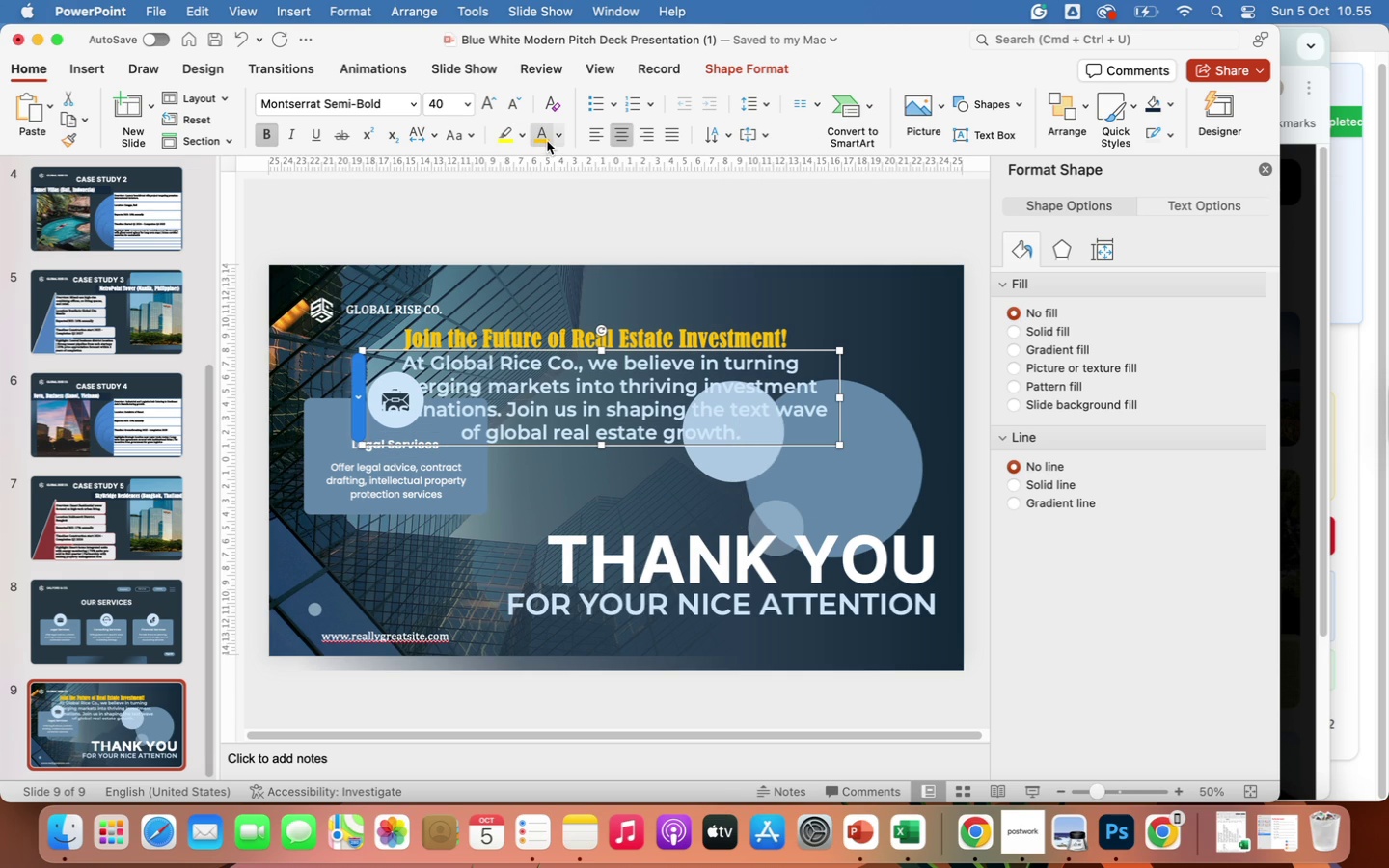 
left_click([557, 139])
 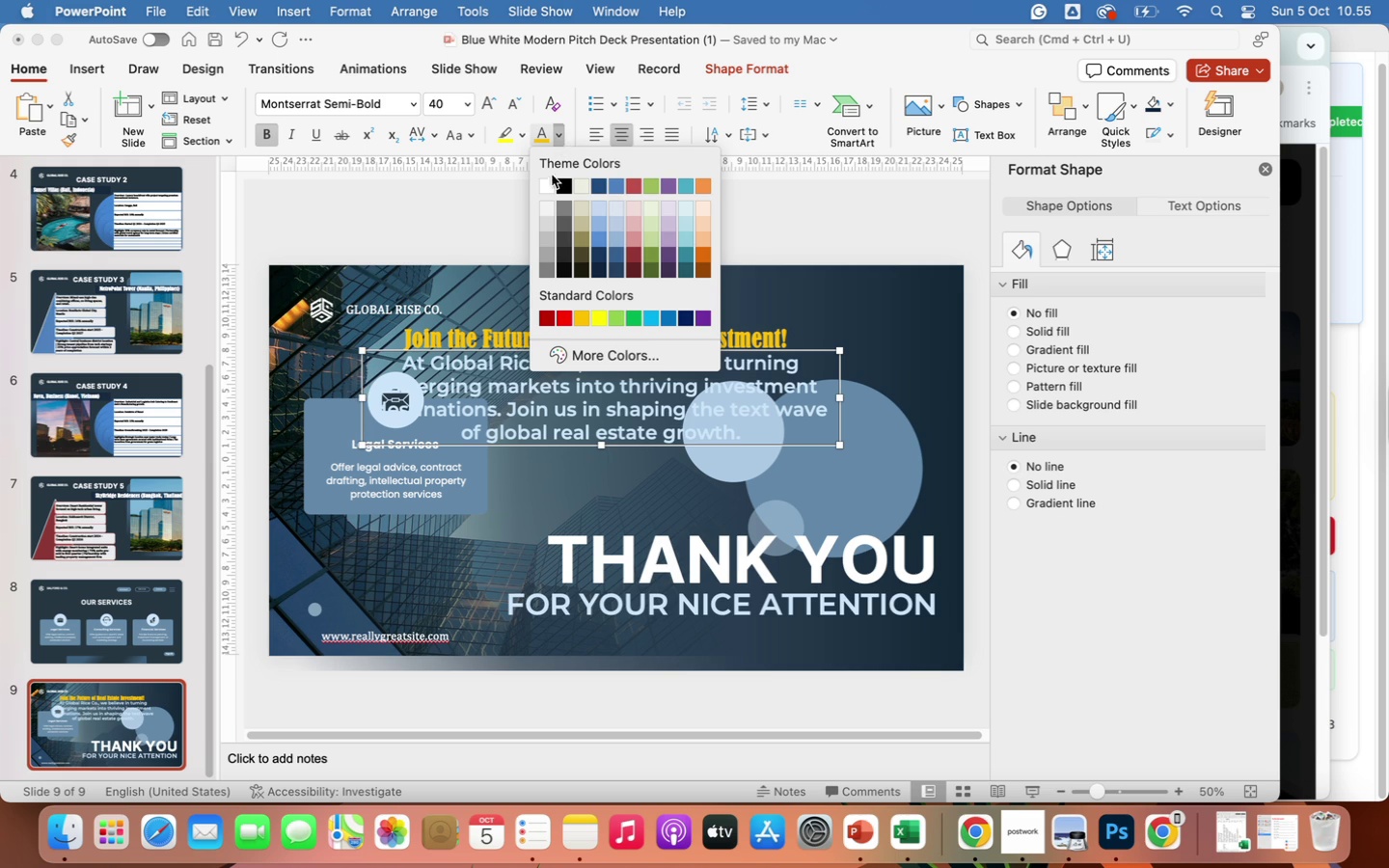 
left_click([544, 186])
 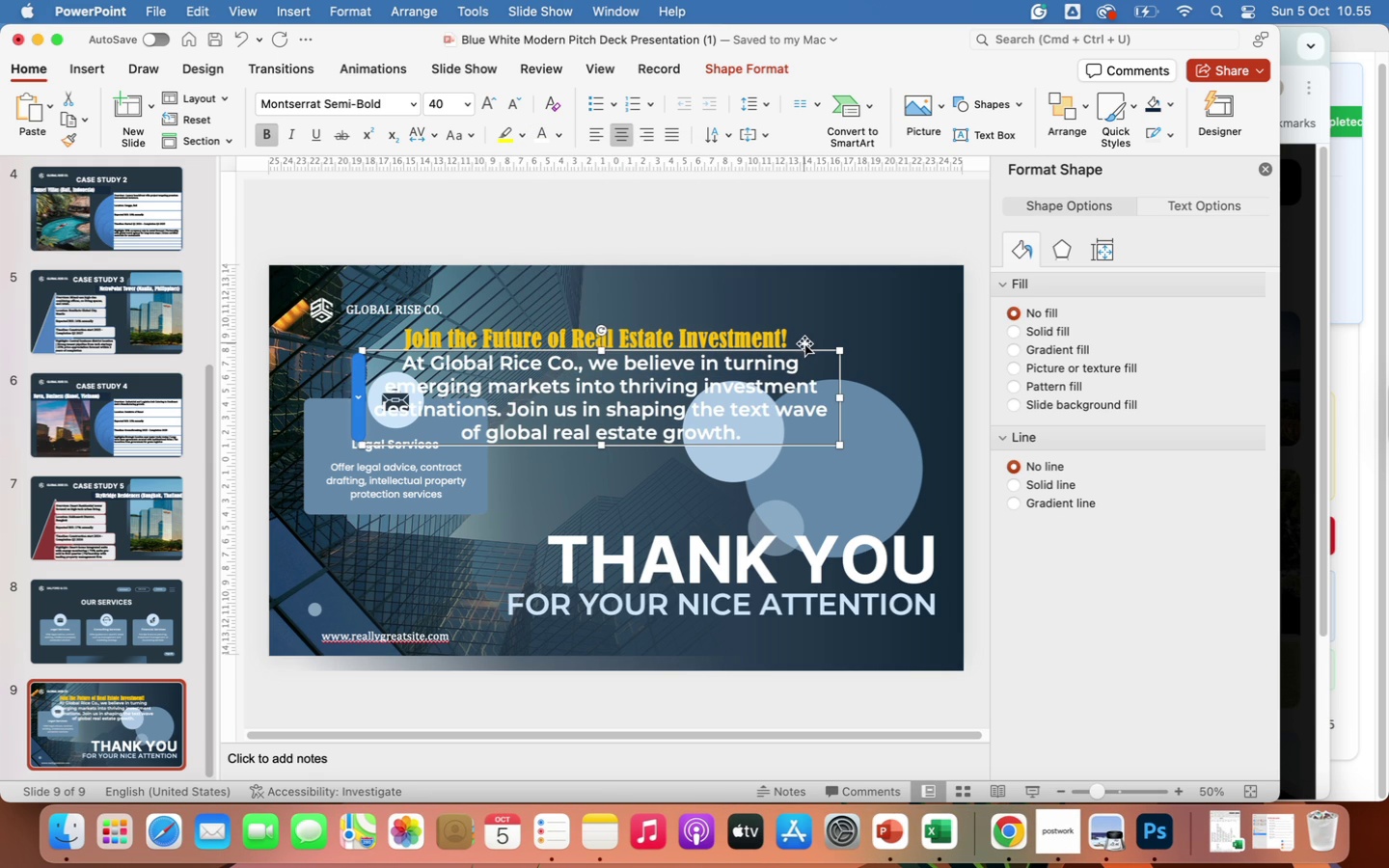 
left_click([805, 347])
 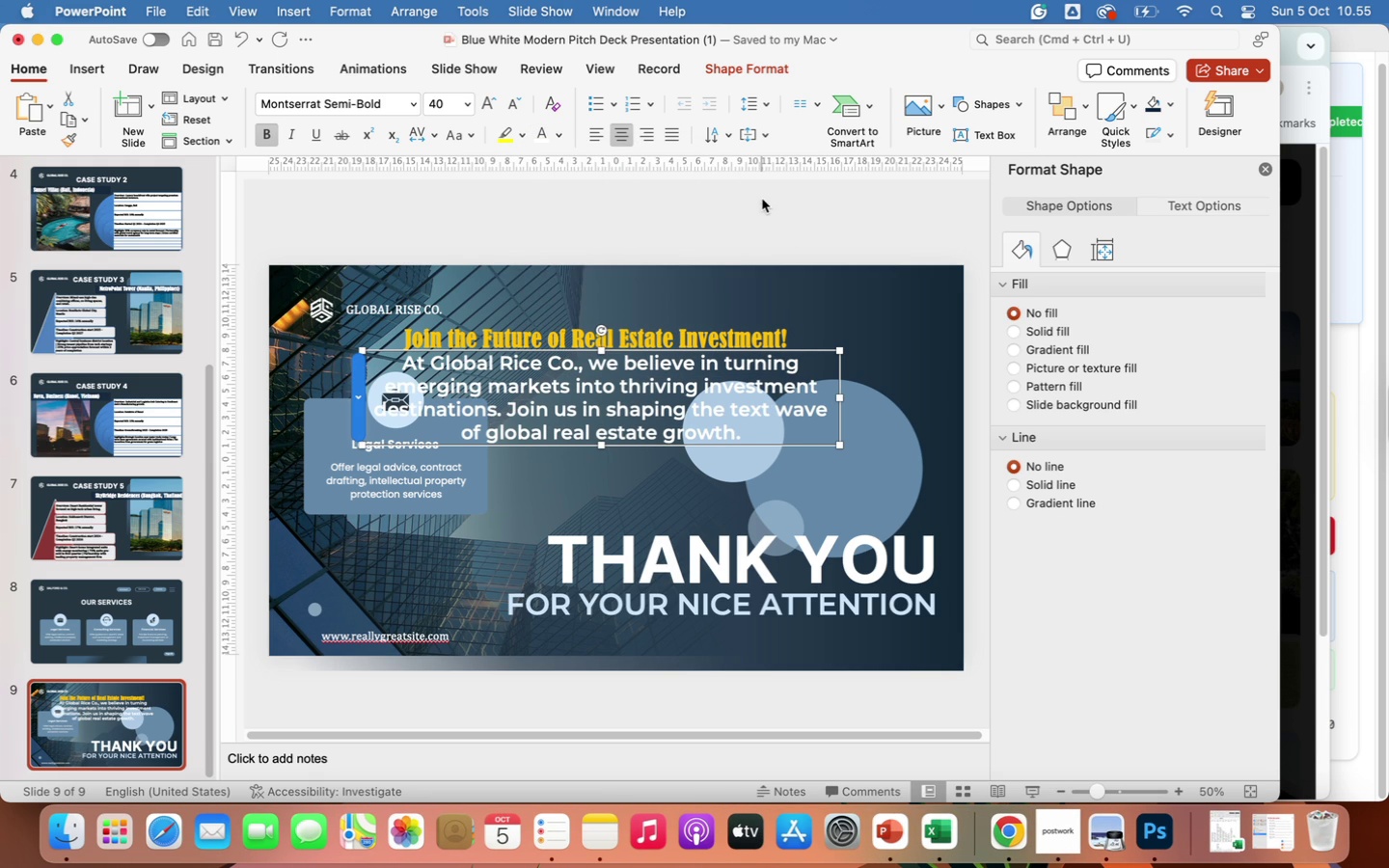 
left_click([767, 98])
 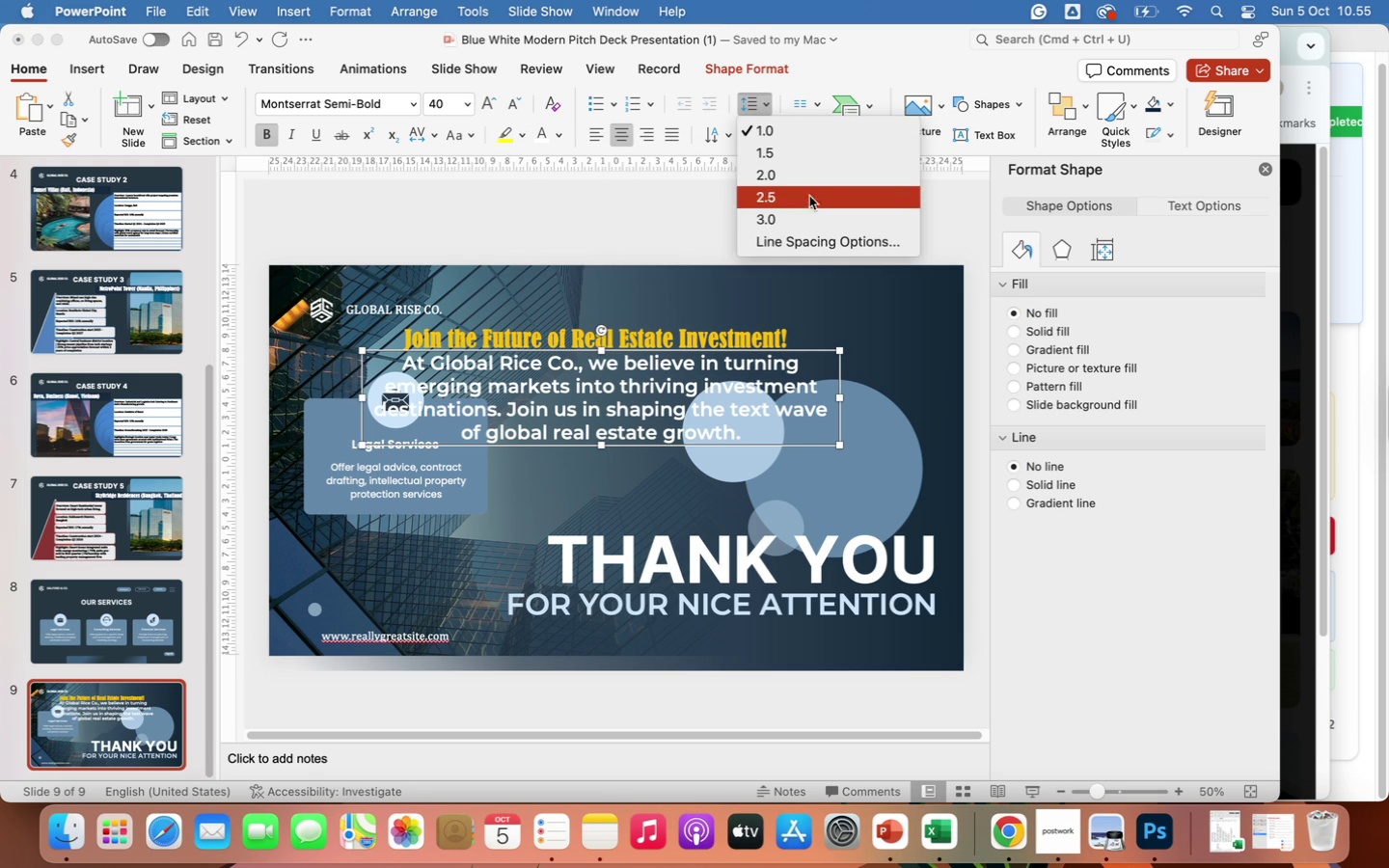 
left_click([810, 237])
 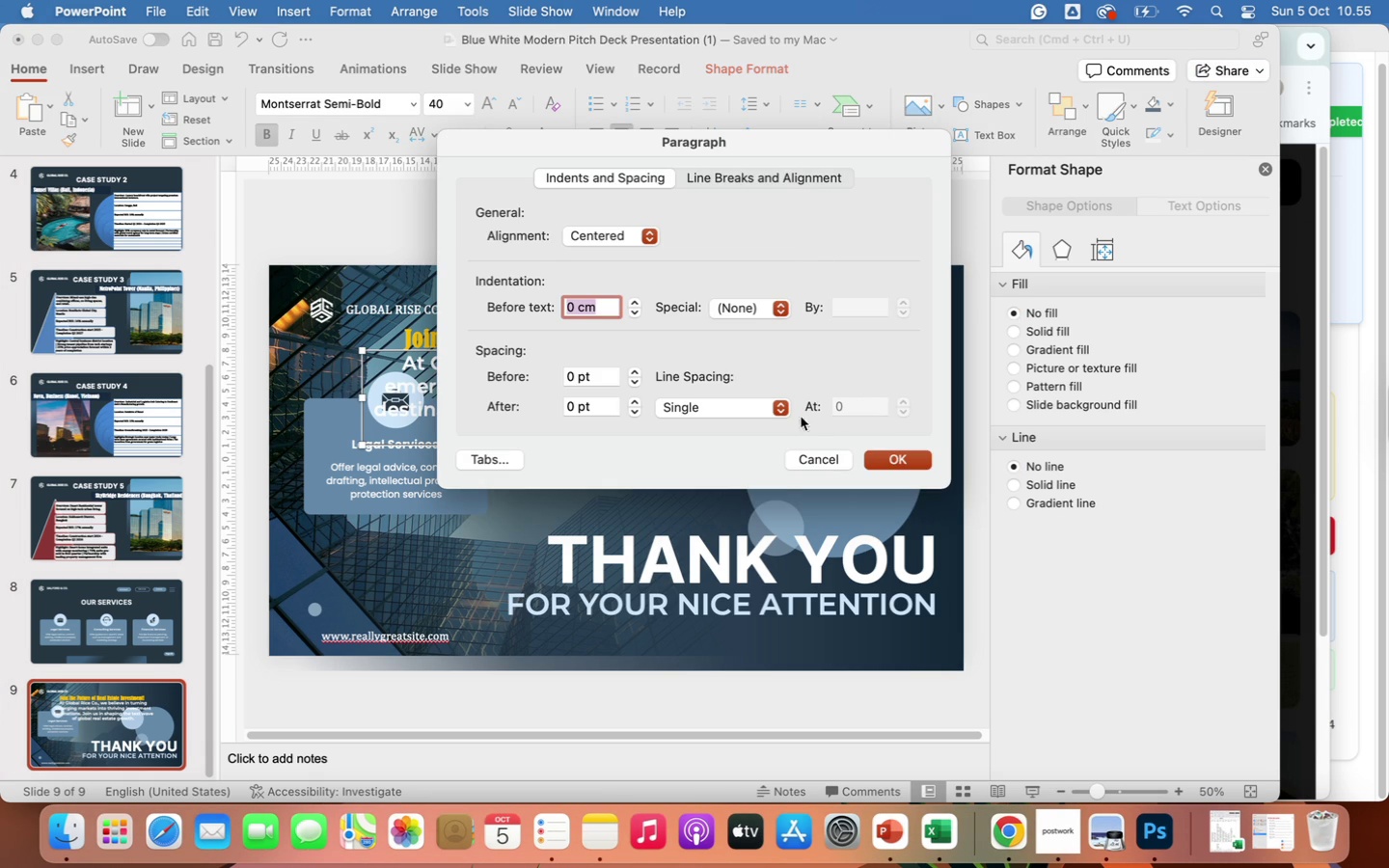 
left_click([774, 413])
 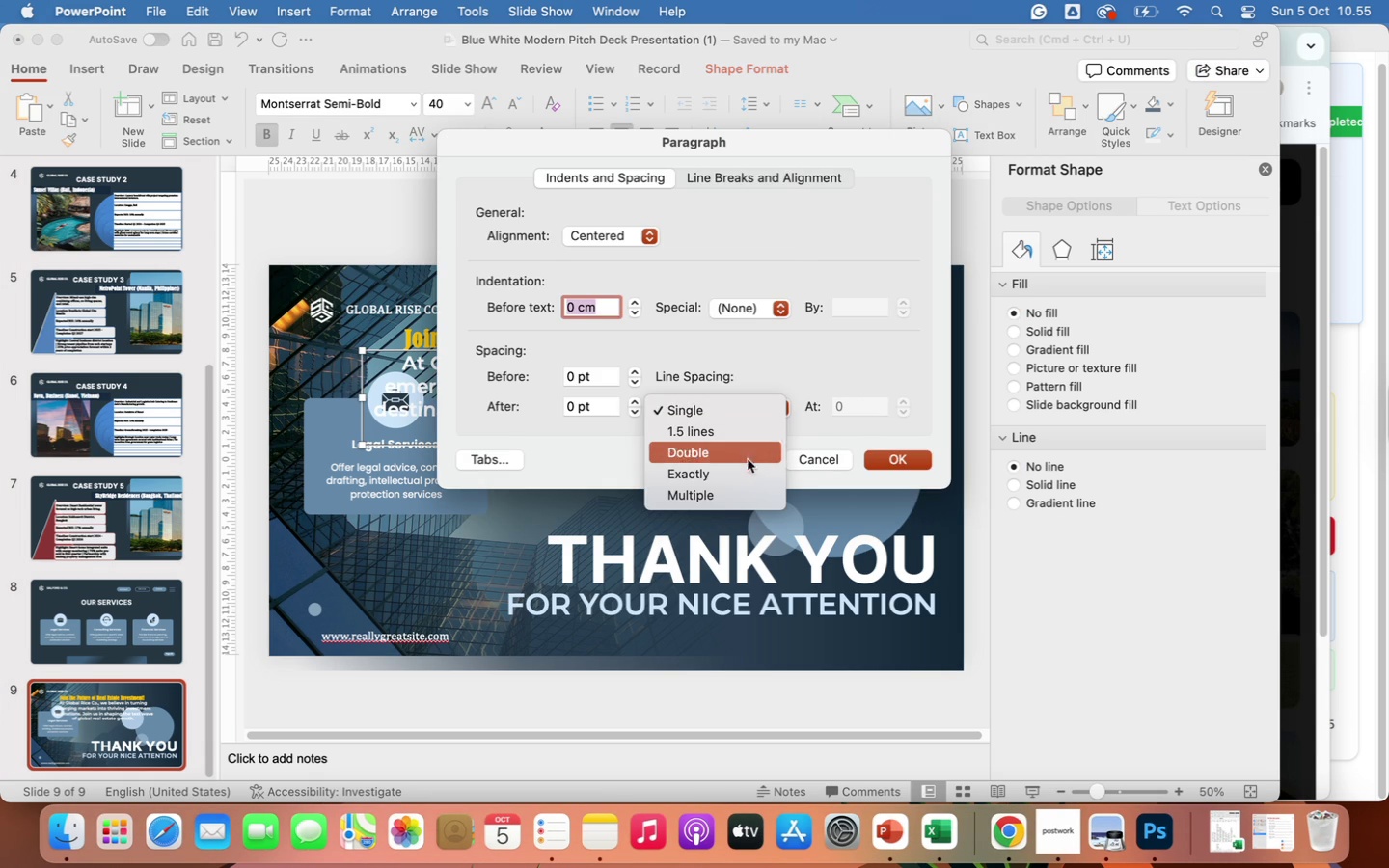 
left_click([748, 477])
 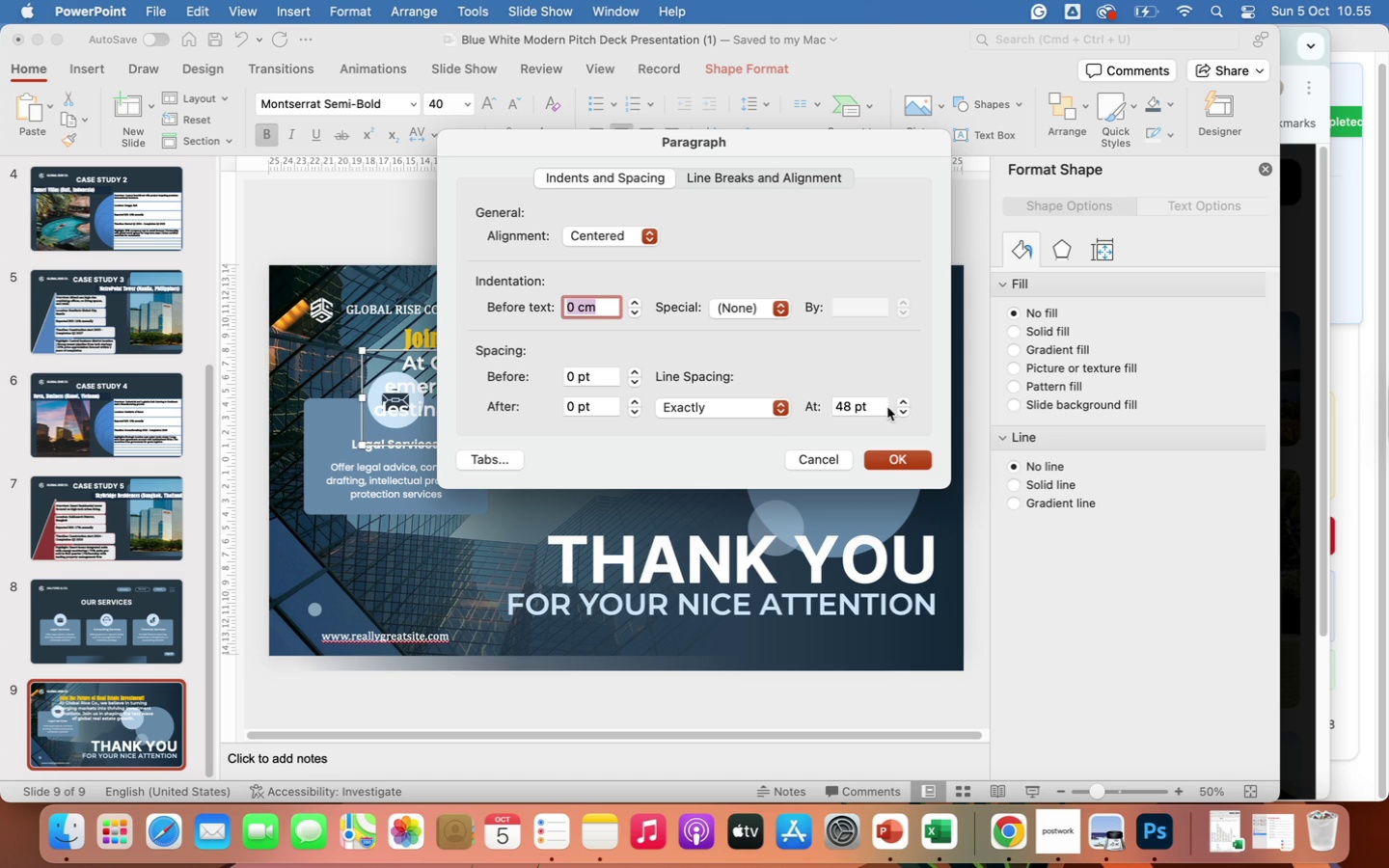 
left_click([849, 411])
 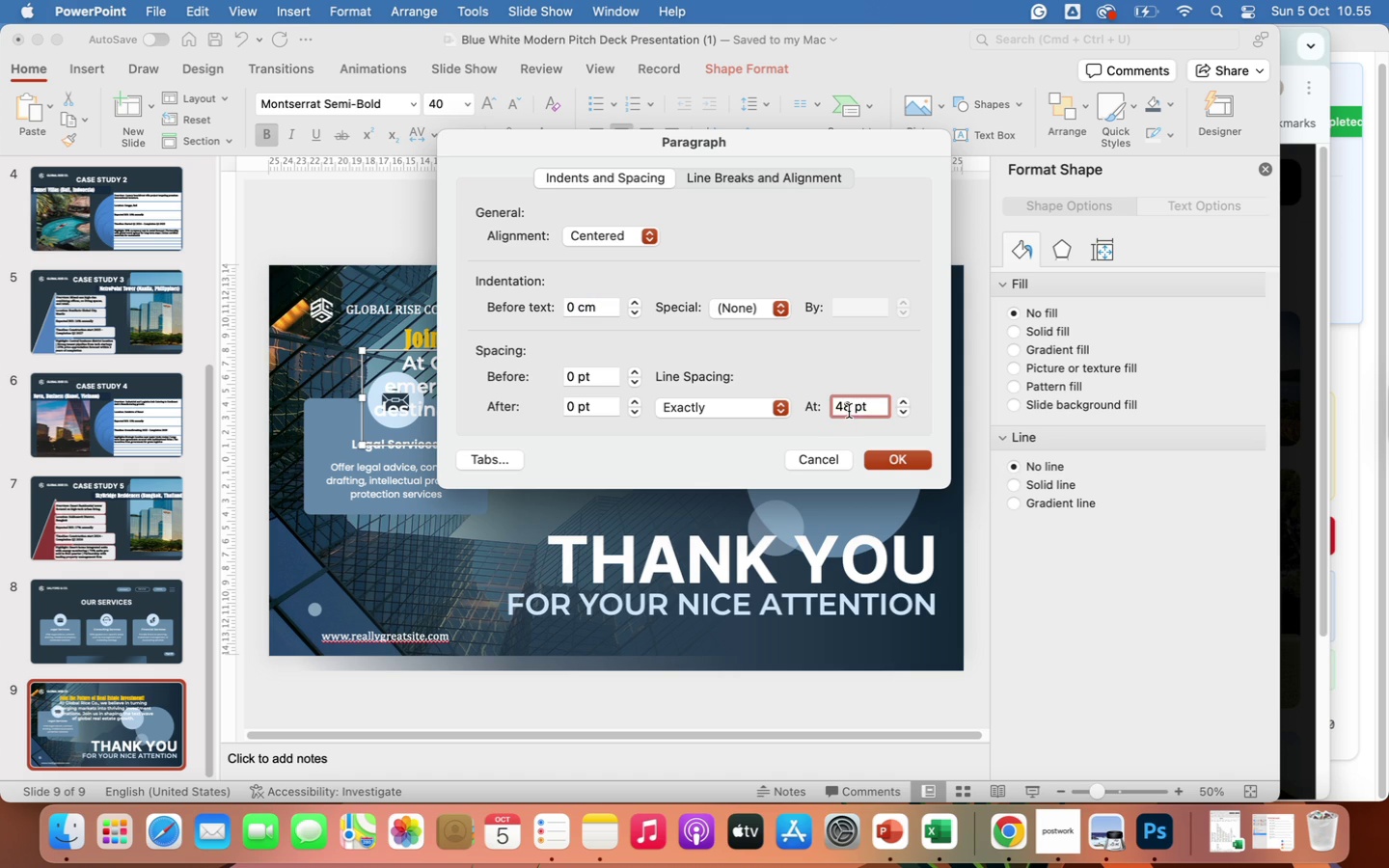 
key(Backspace)
key(Backspace)
key(Backspace)
key(Backspace)
type(35)
 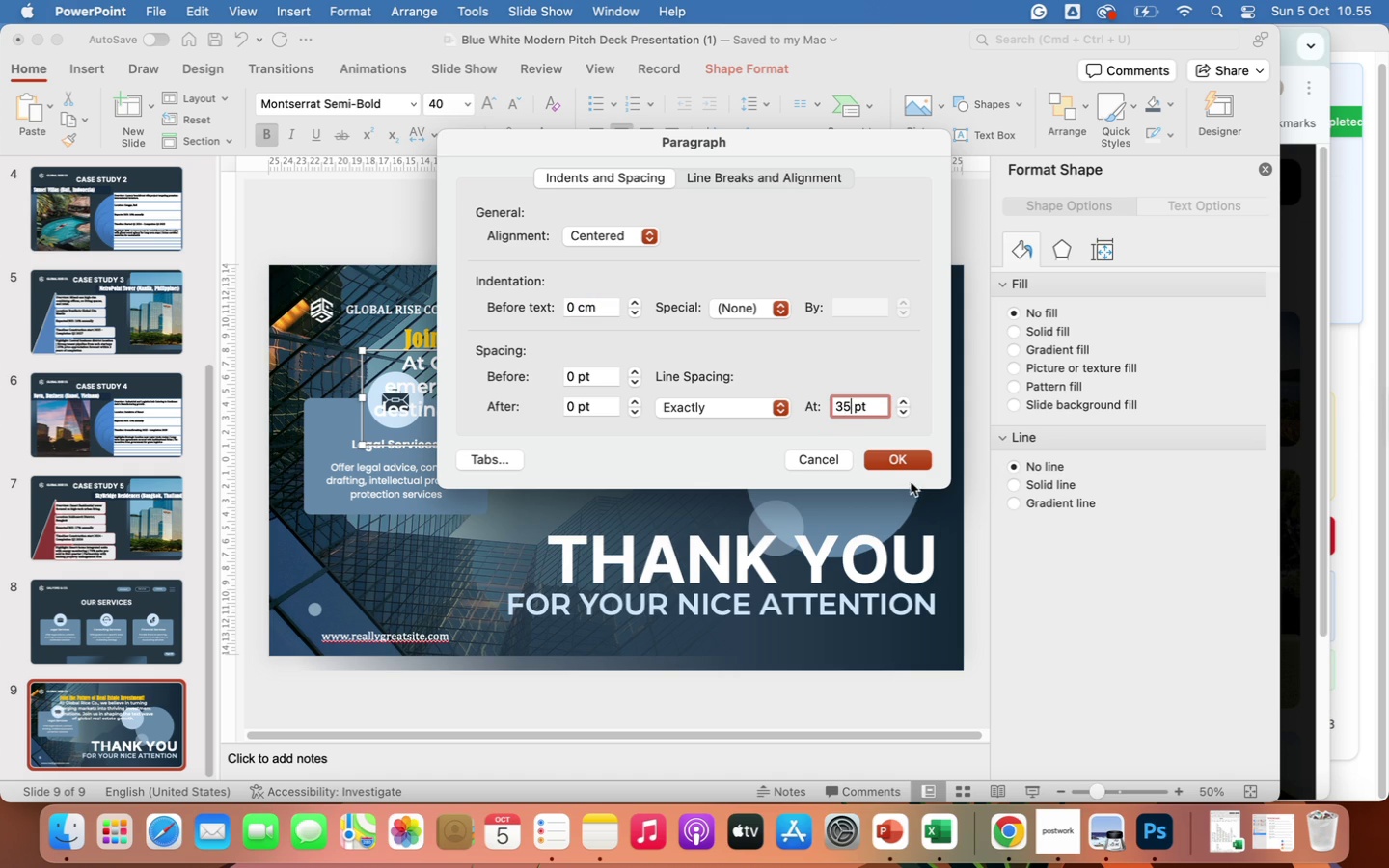 
left_click([904, 459])